 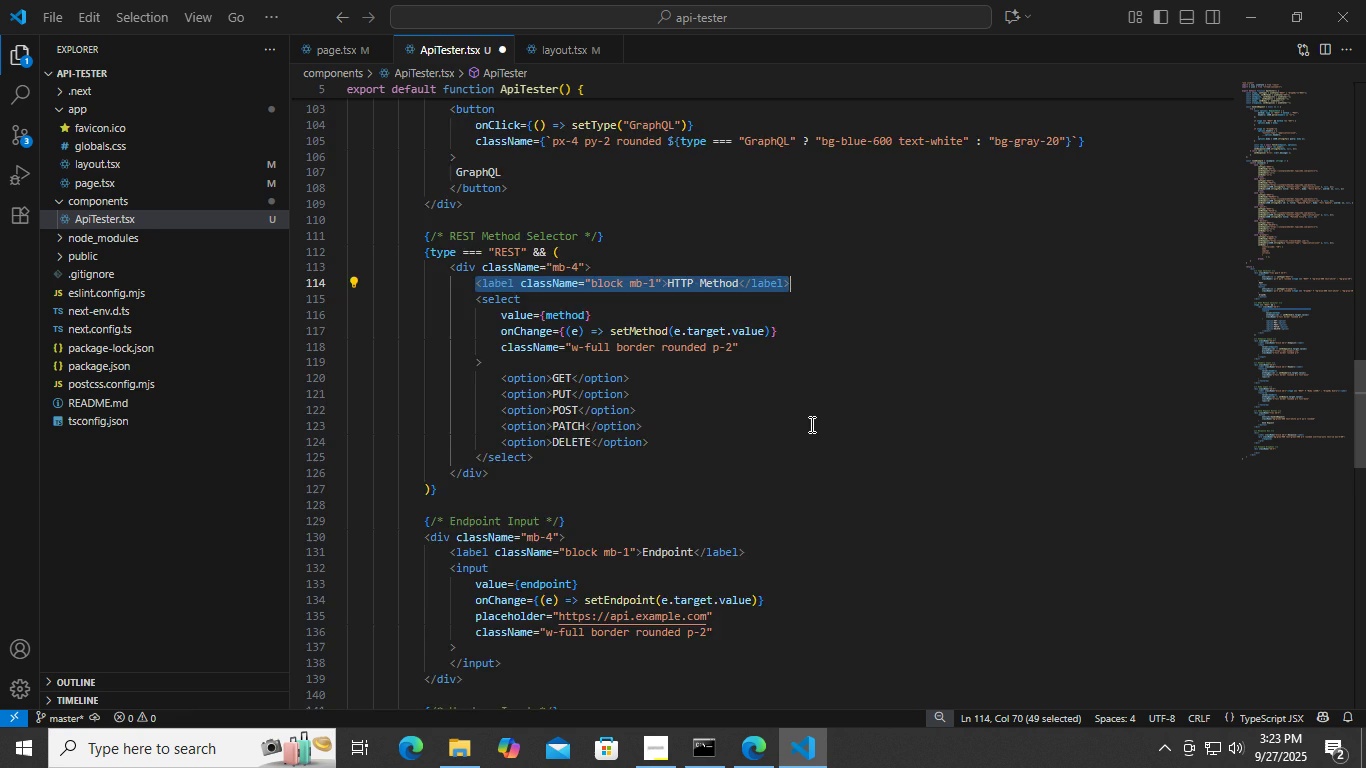 
scroll: coordinate [809, 423], scroll_direction: down, amount: 20.0
 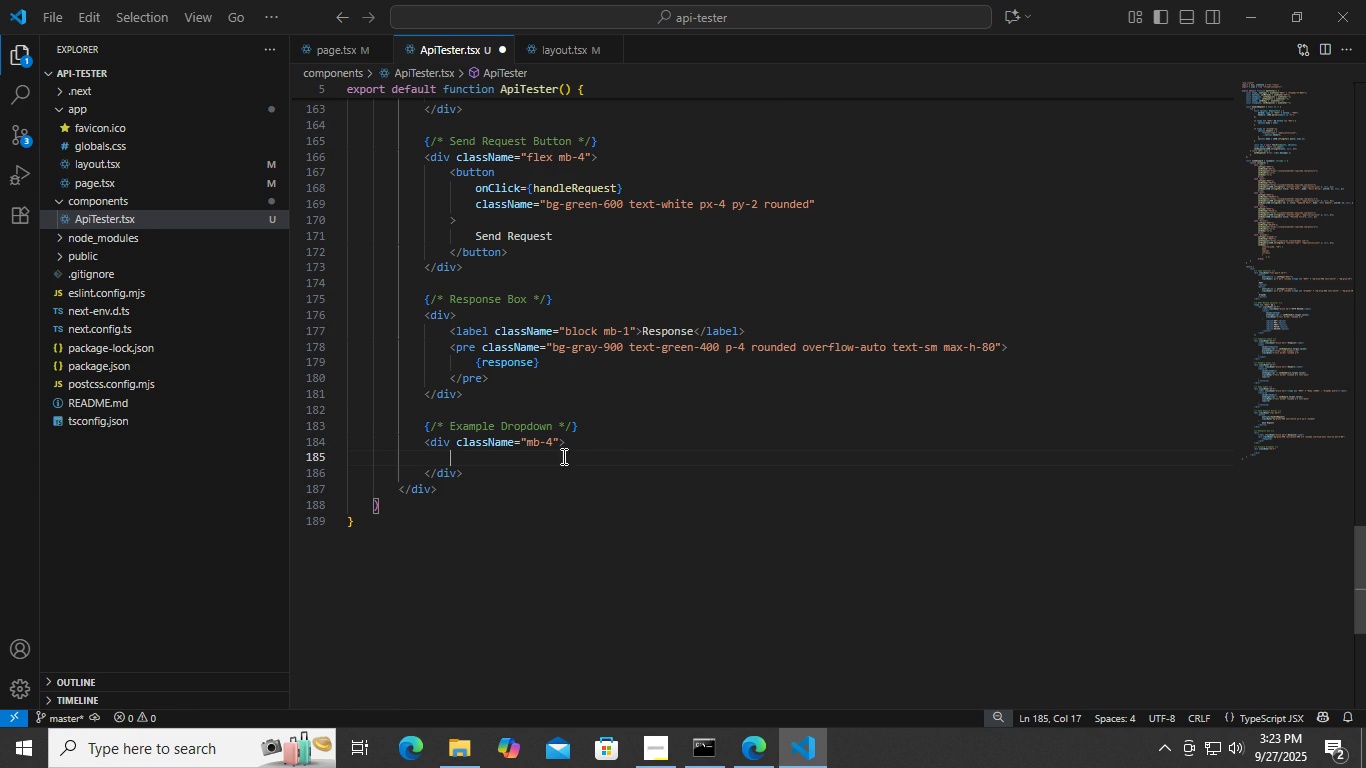 
key(Control+ControlLeft)
 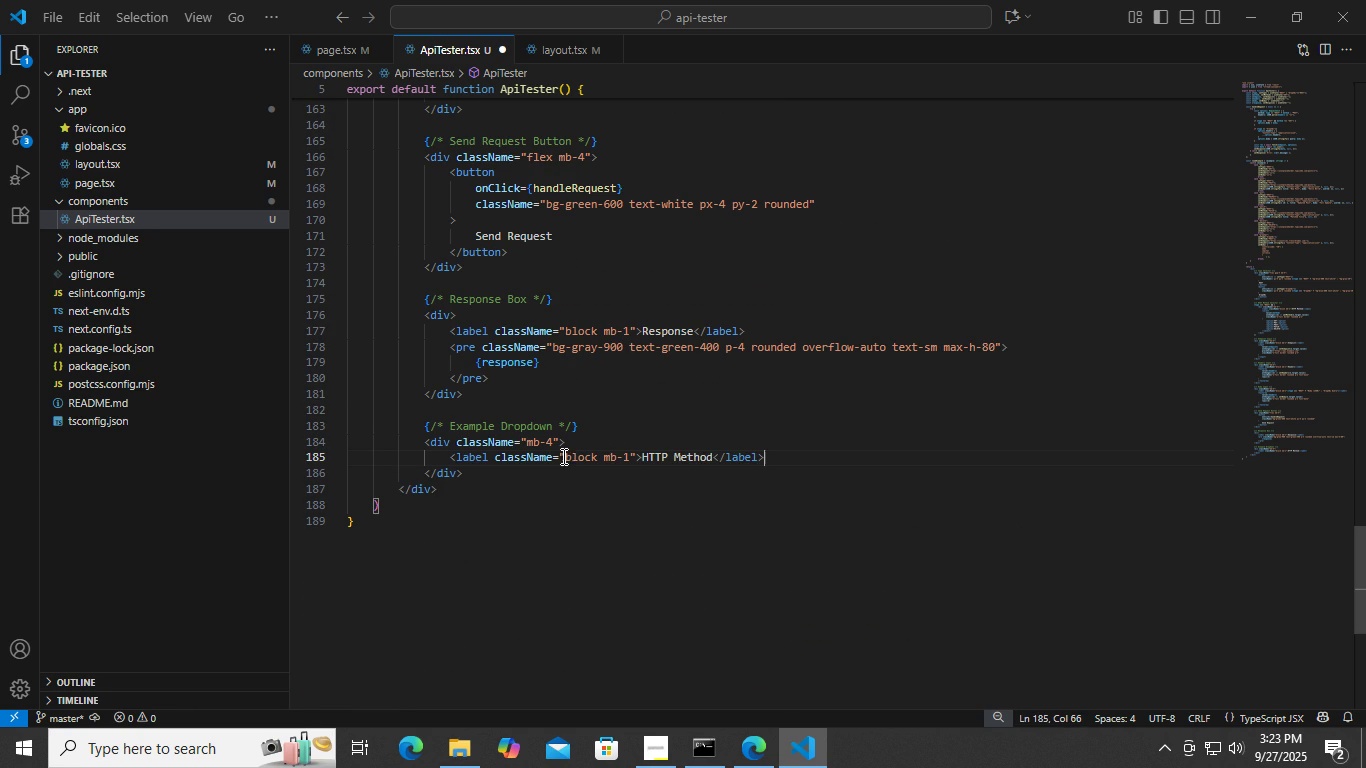 
key(Control+V)
 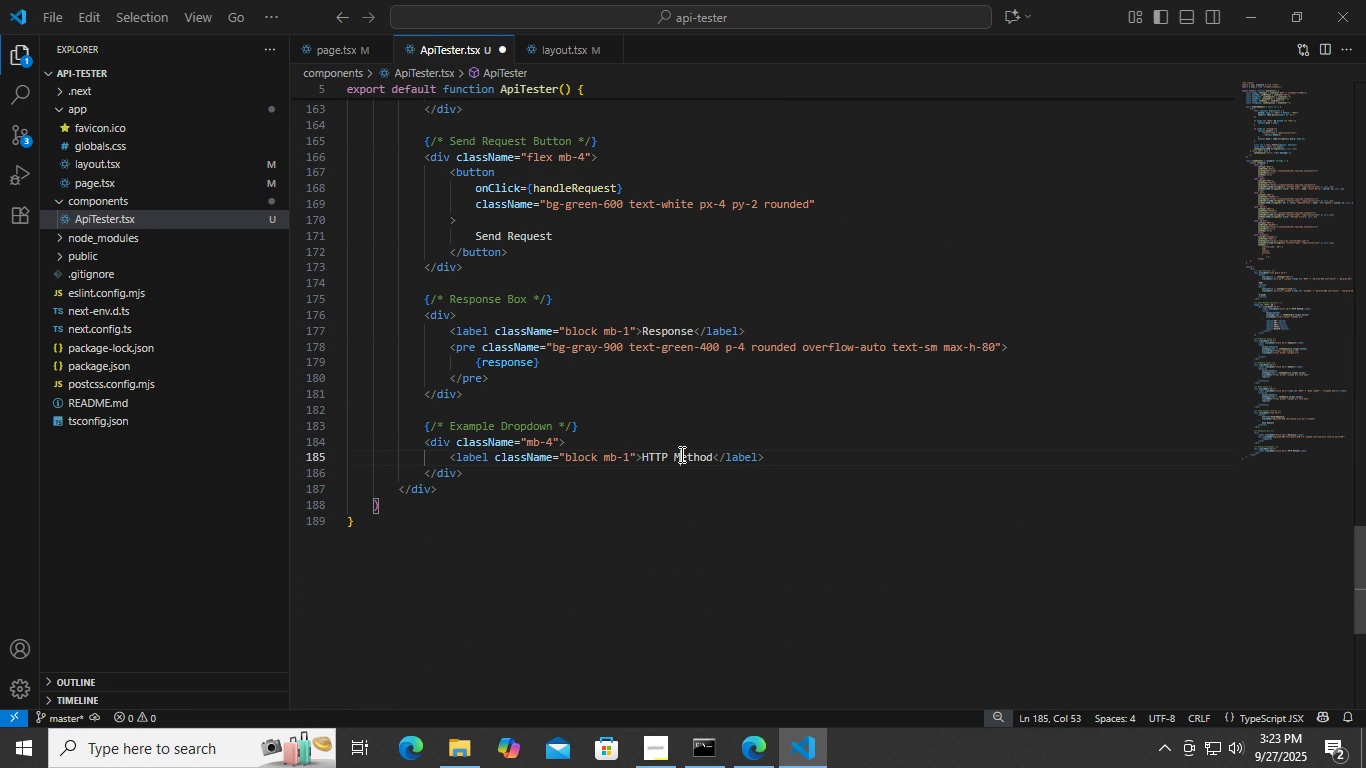 
double_click([680, 454])
 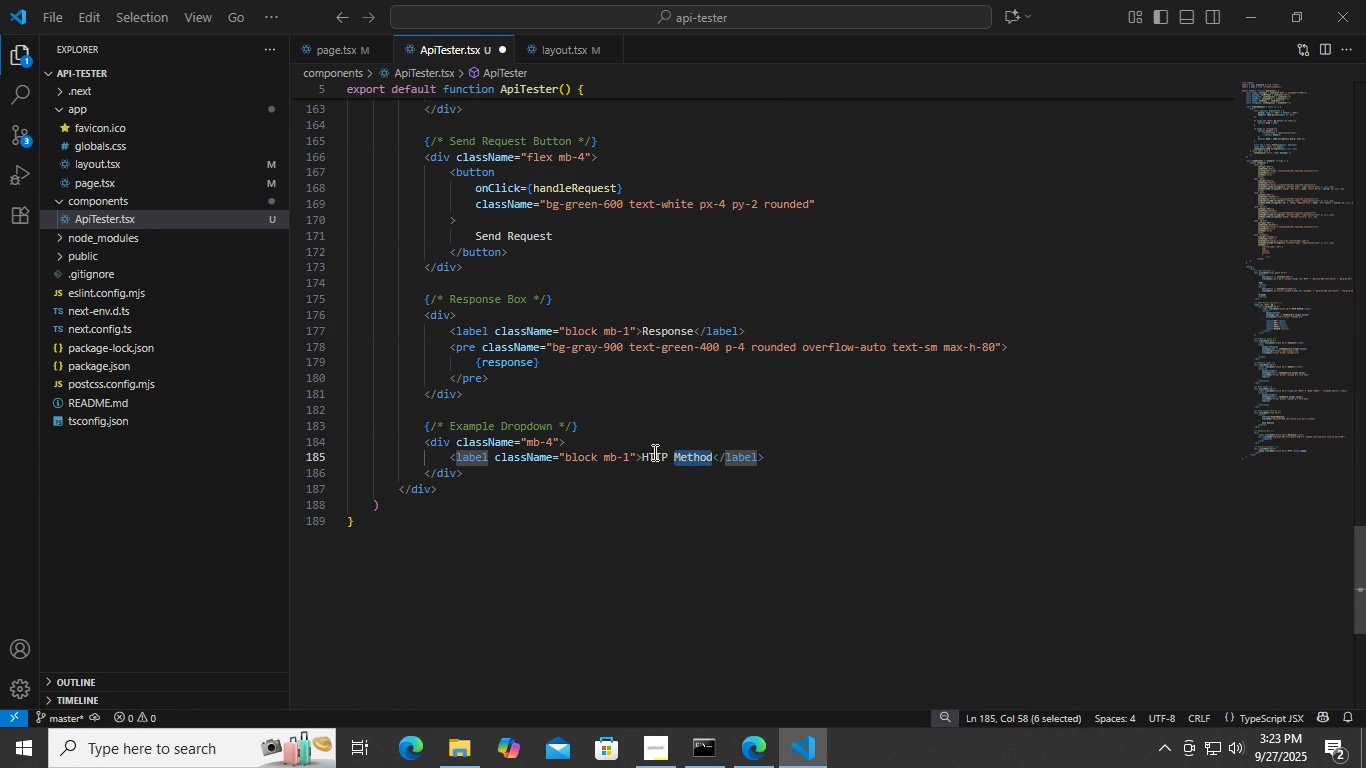 
key(Backspace)
key(Backspace)
key(Backspace)
key(Backspace)
key(Backspace)
type(Example)
 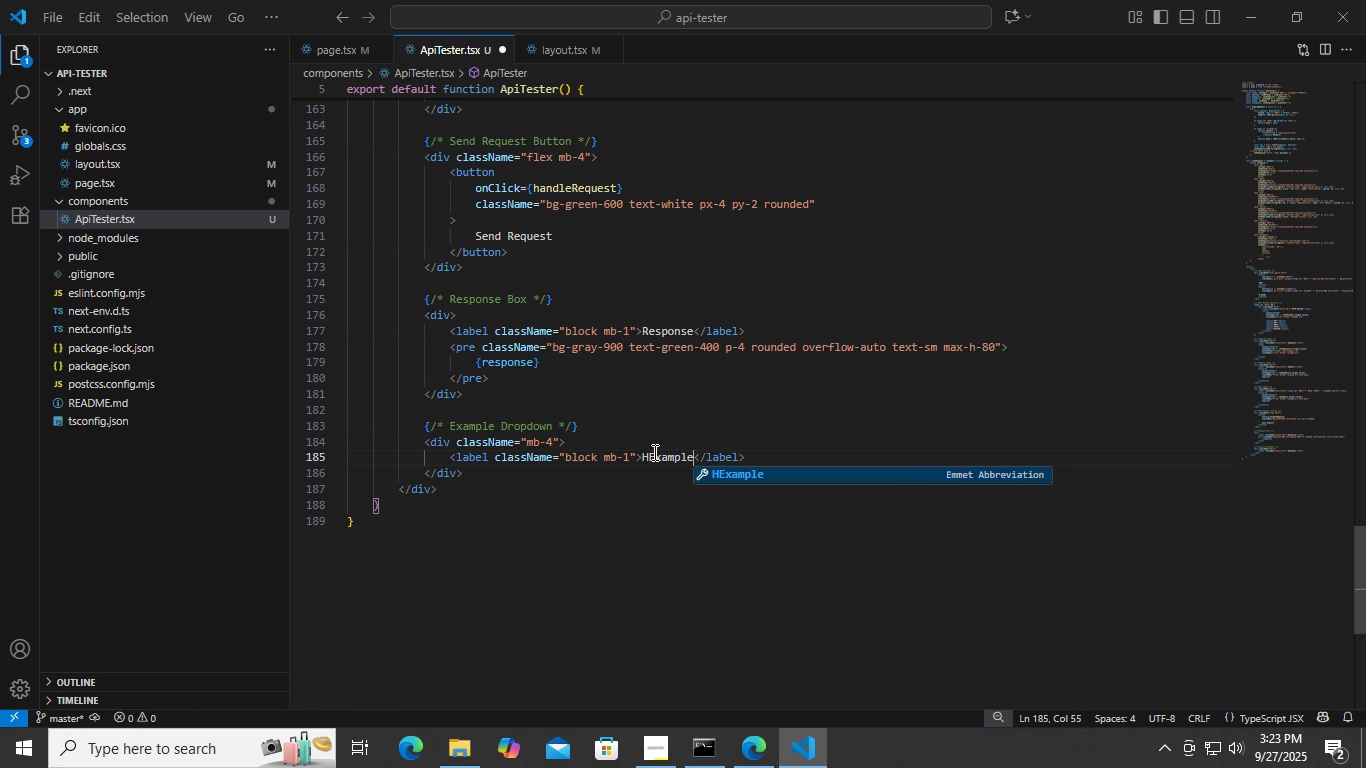 
key(Control+ControlLeft)
 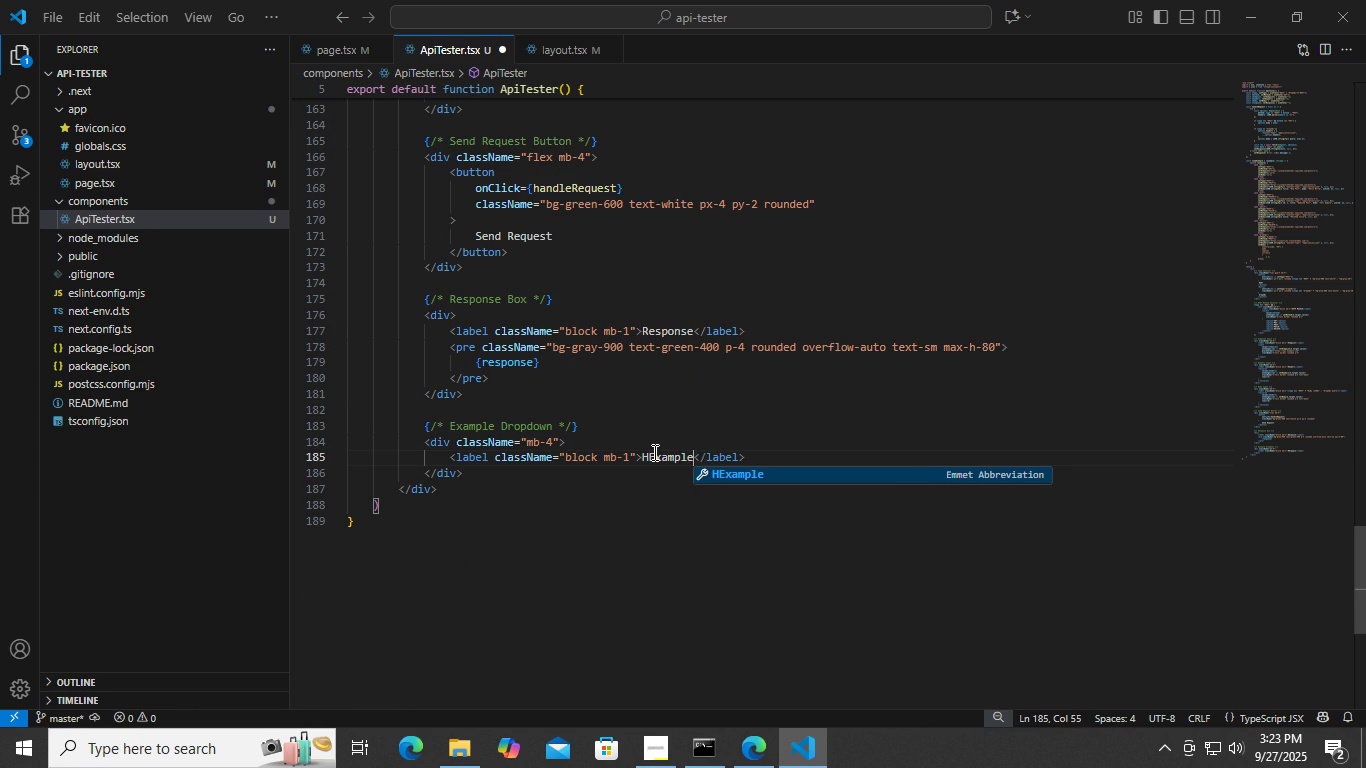 
key(Control+S)
 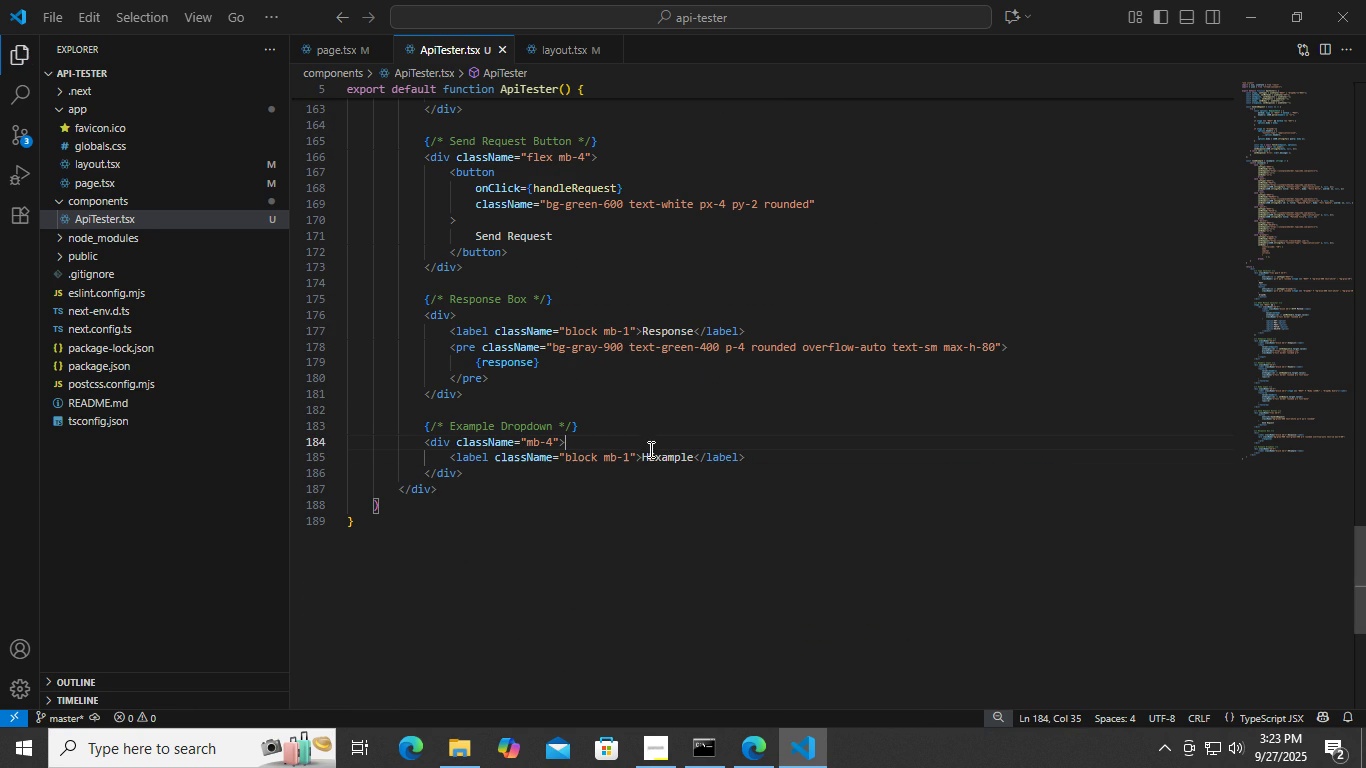 
double_click([648, 449])
 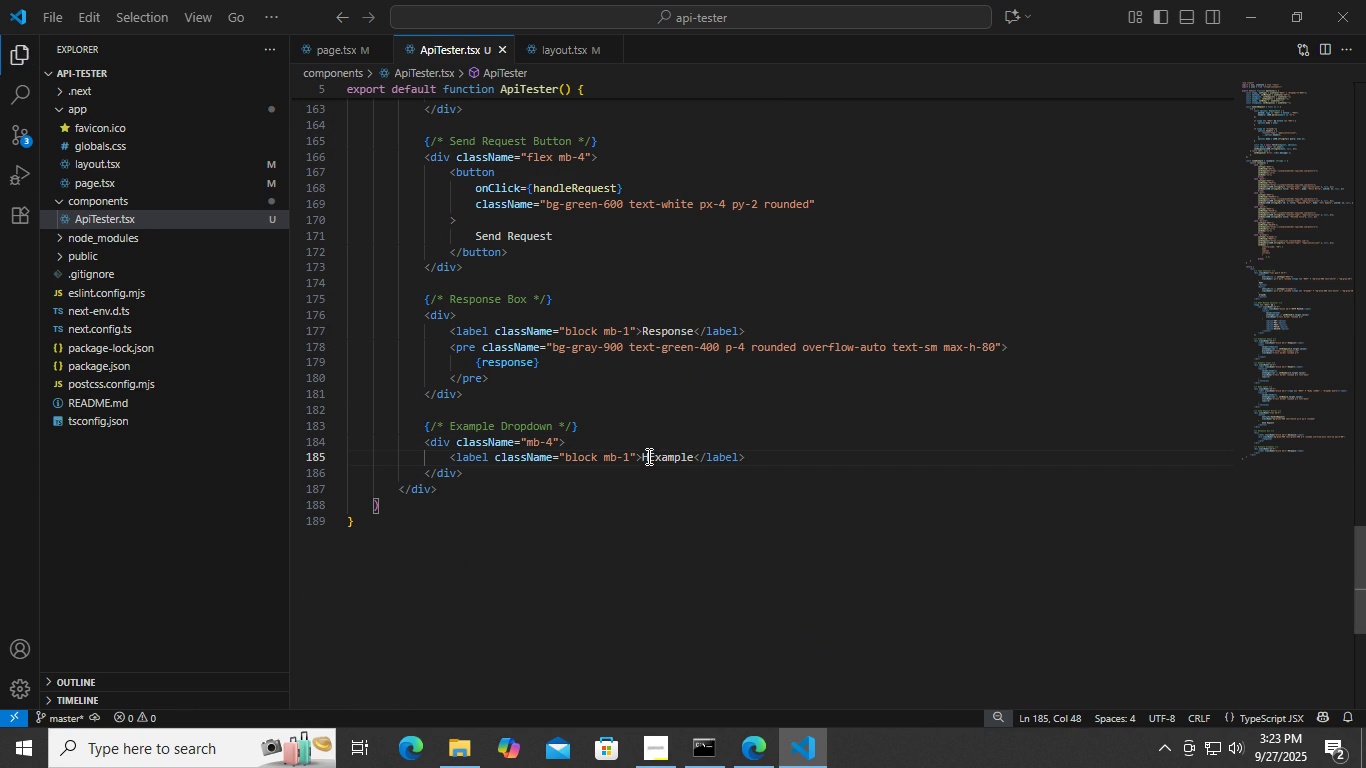 
triple_click([647, 456])
 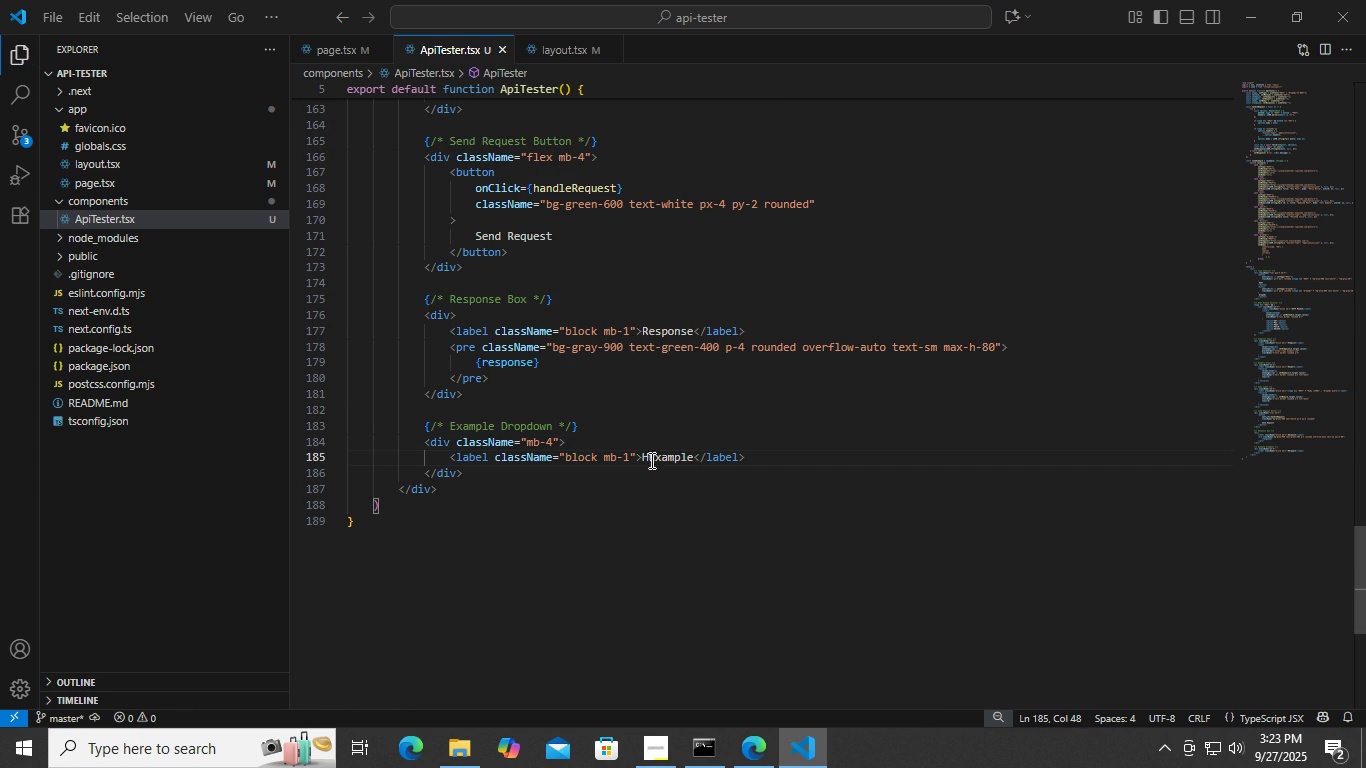 
key(Backspace)
 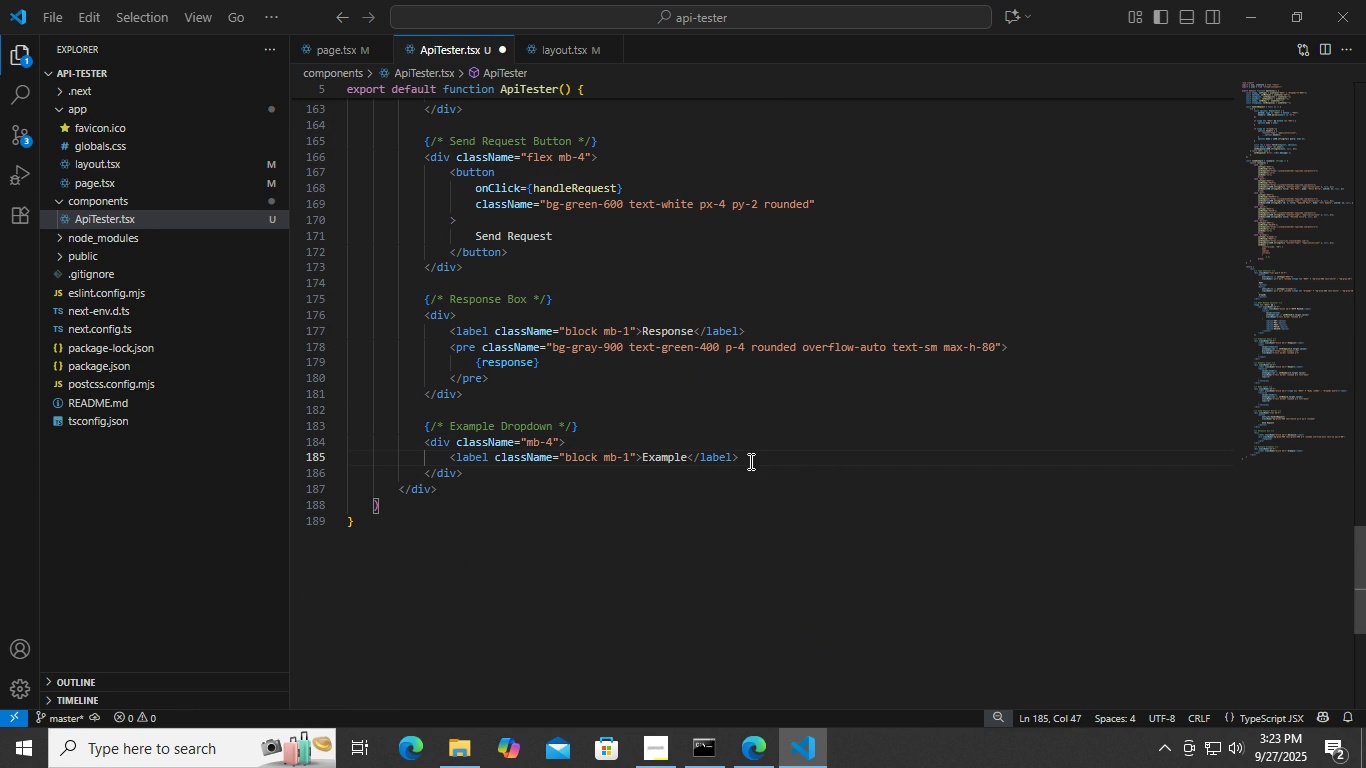 
key(Control+ControlLeft)
 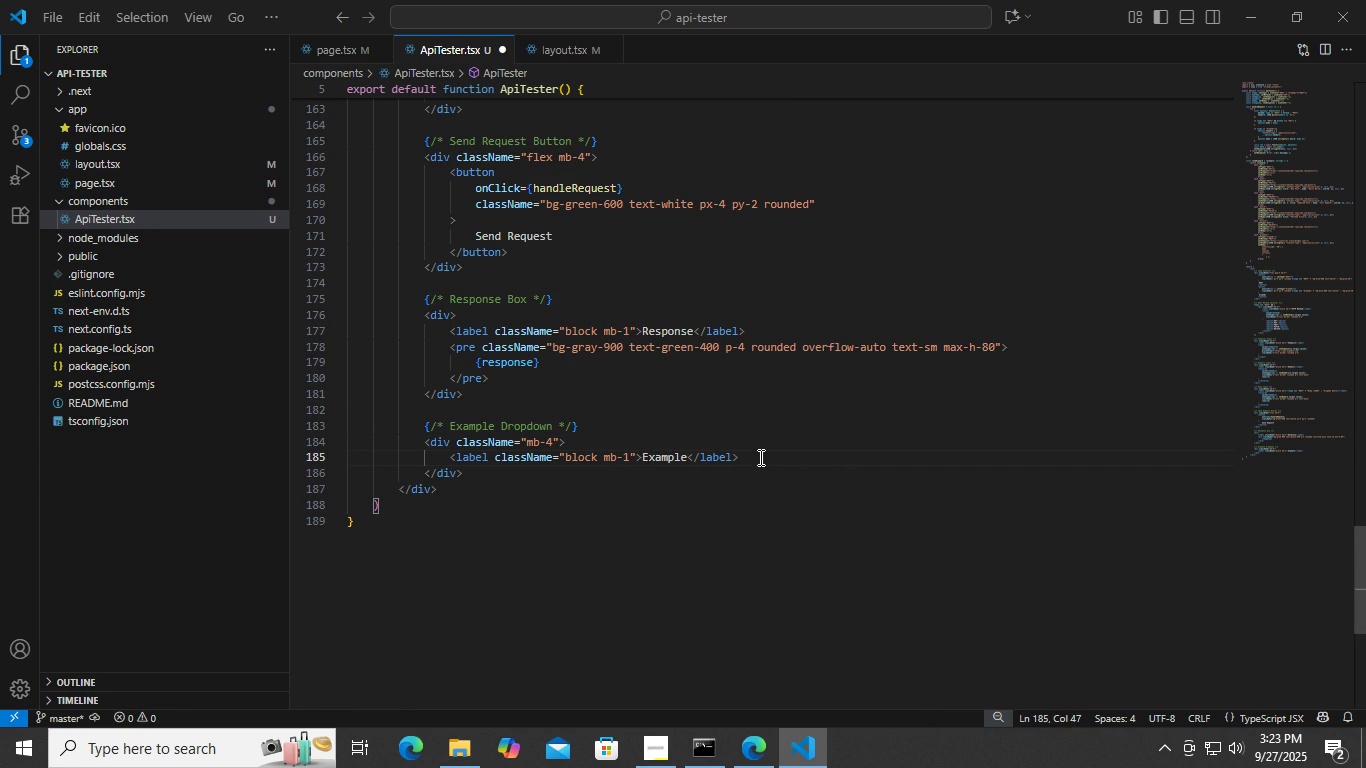 
key(Control+S)
 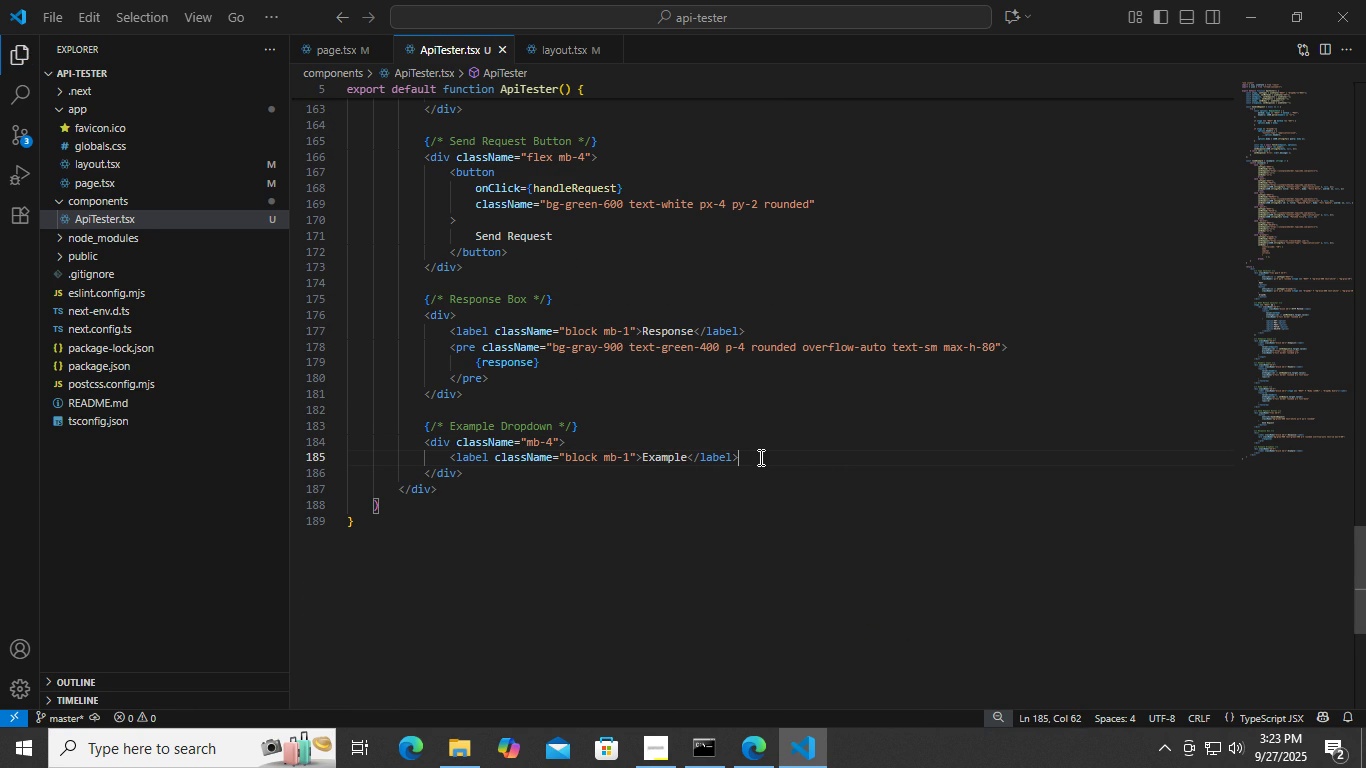 
left_click([759, 457])
 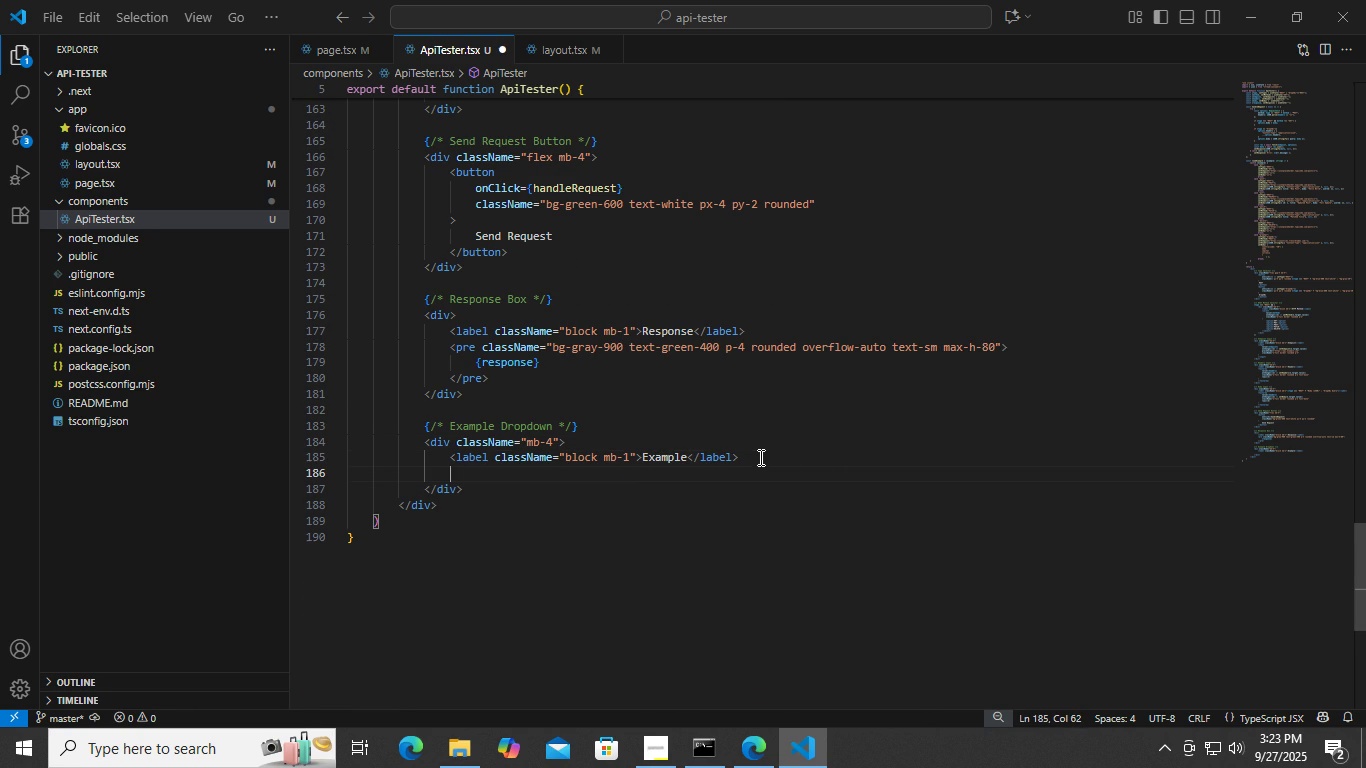 
key(Enter)